 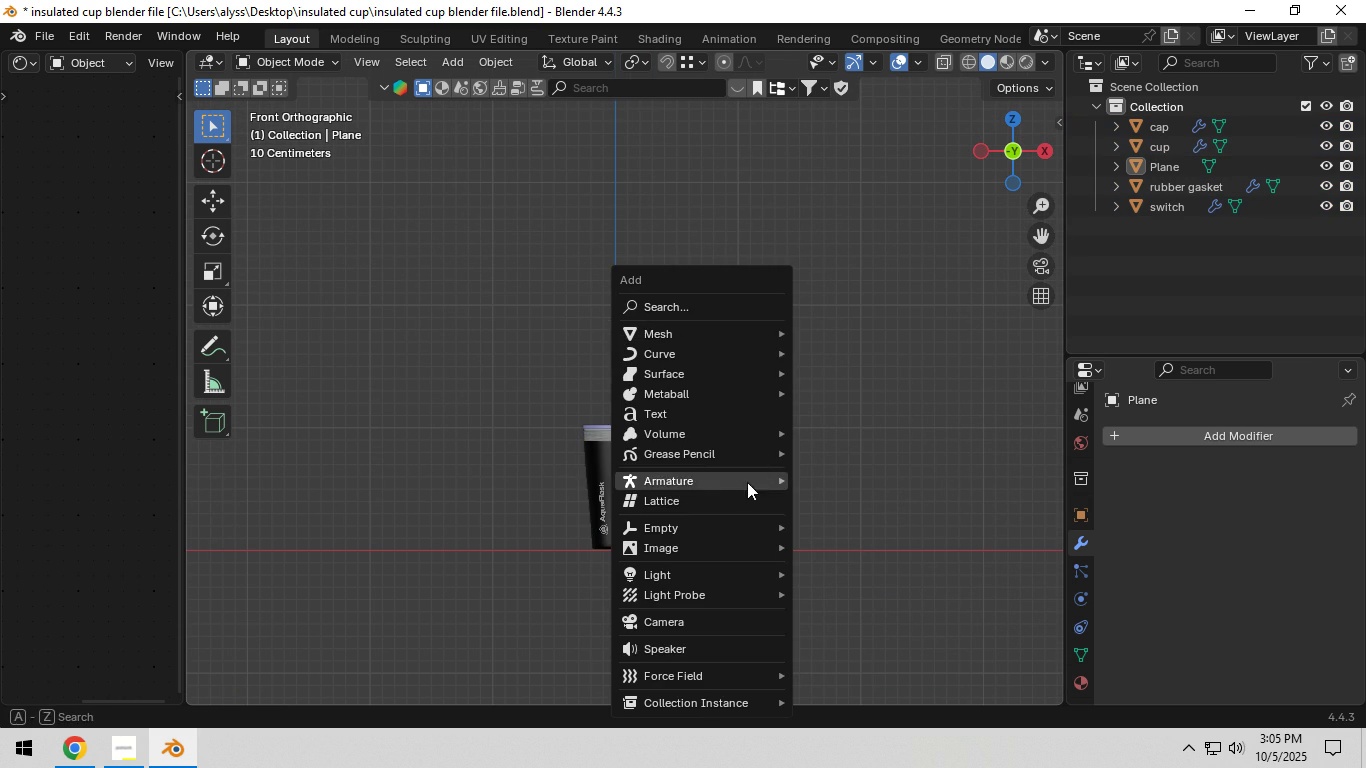 
mouse_move([690, 369])
 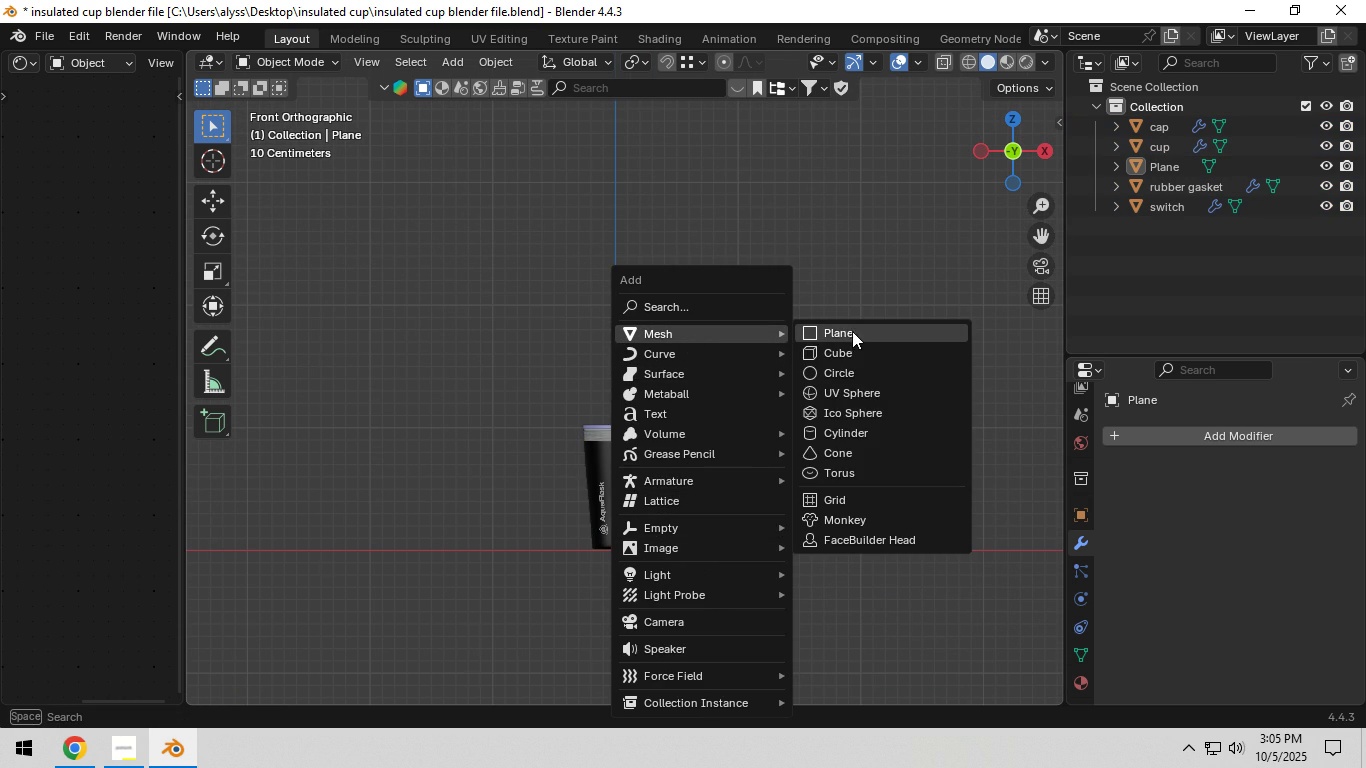 
left_click([856, 355])
 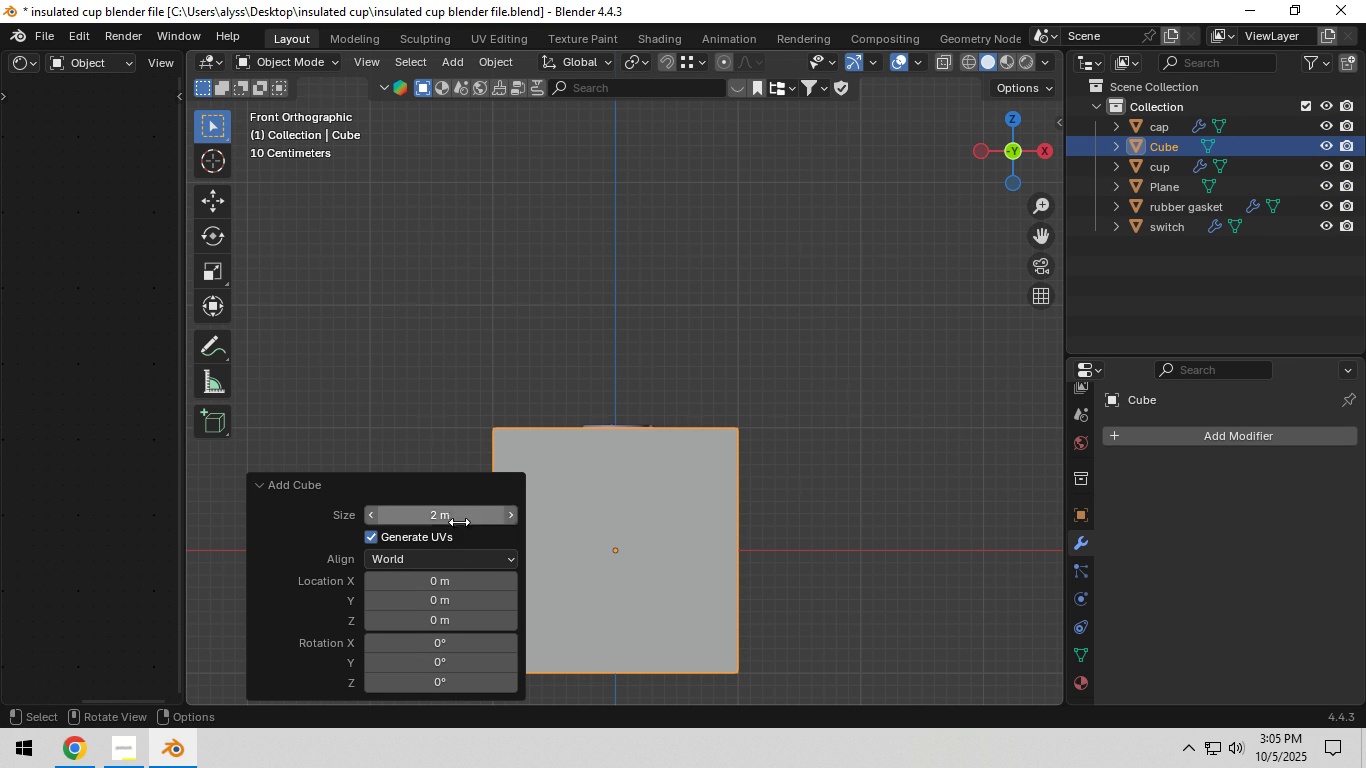 
left_click([458, 520])
 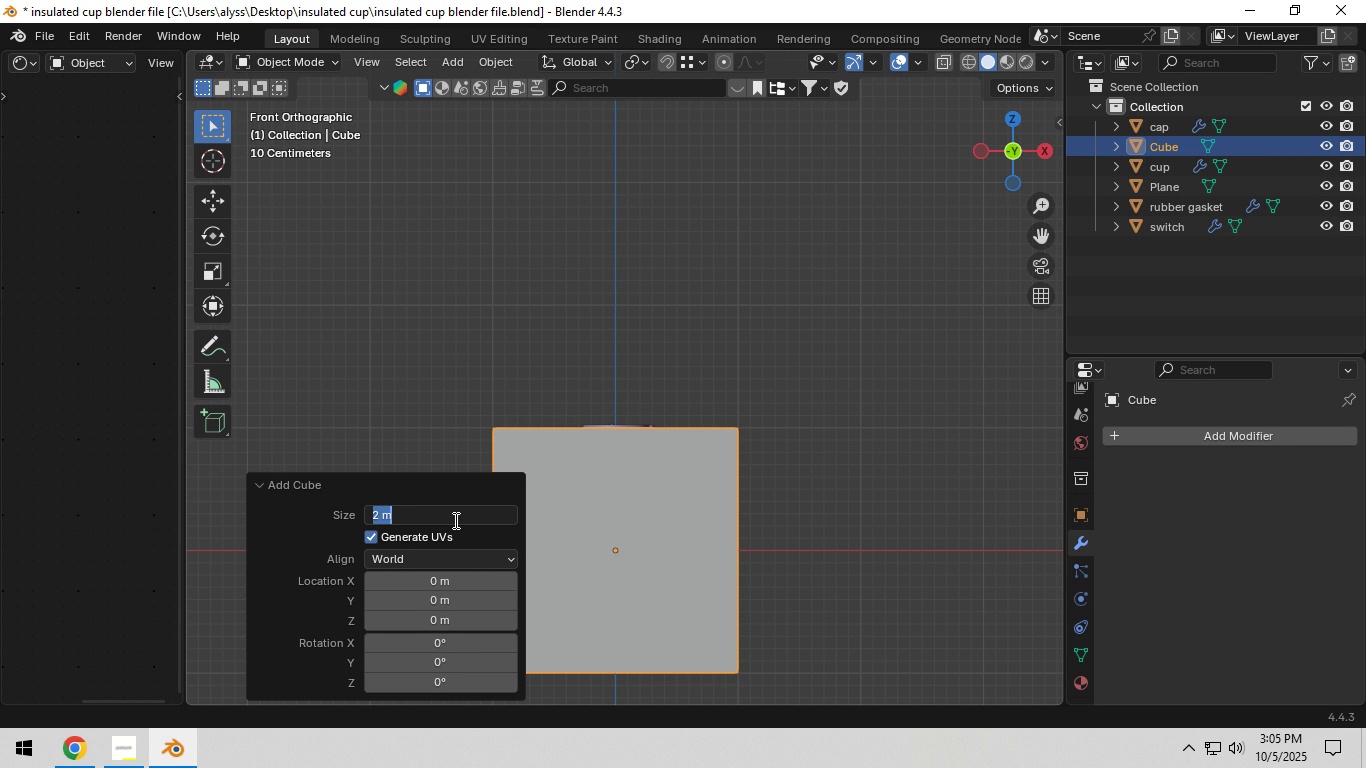 
wait(15.37)
 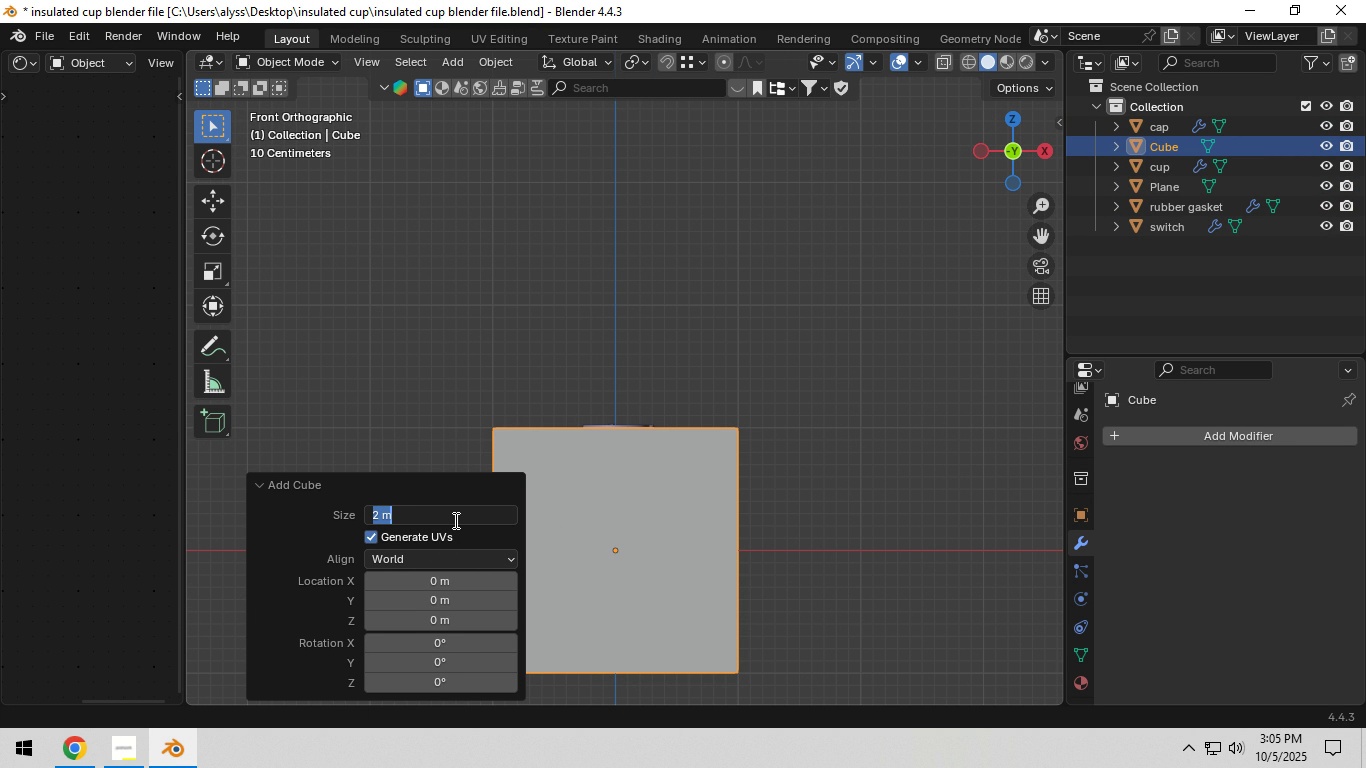 
key(NumpadDecimal)
 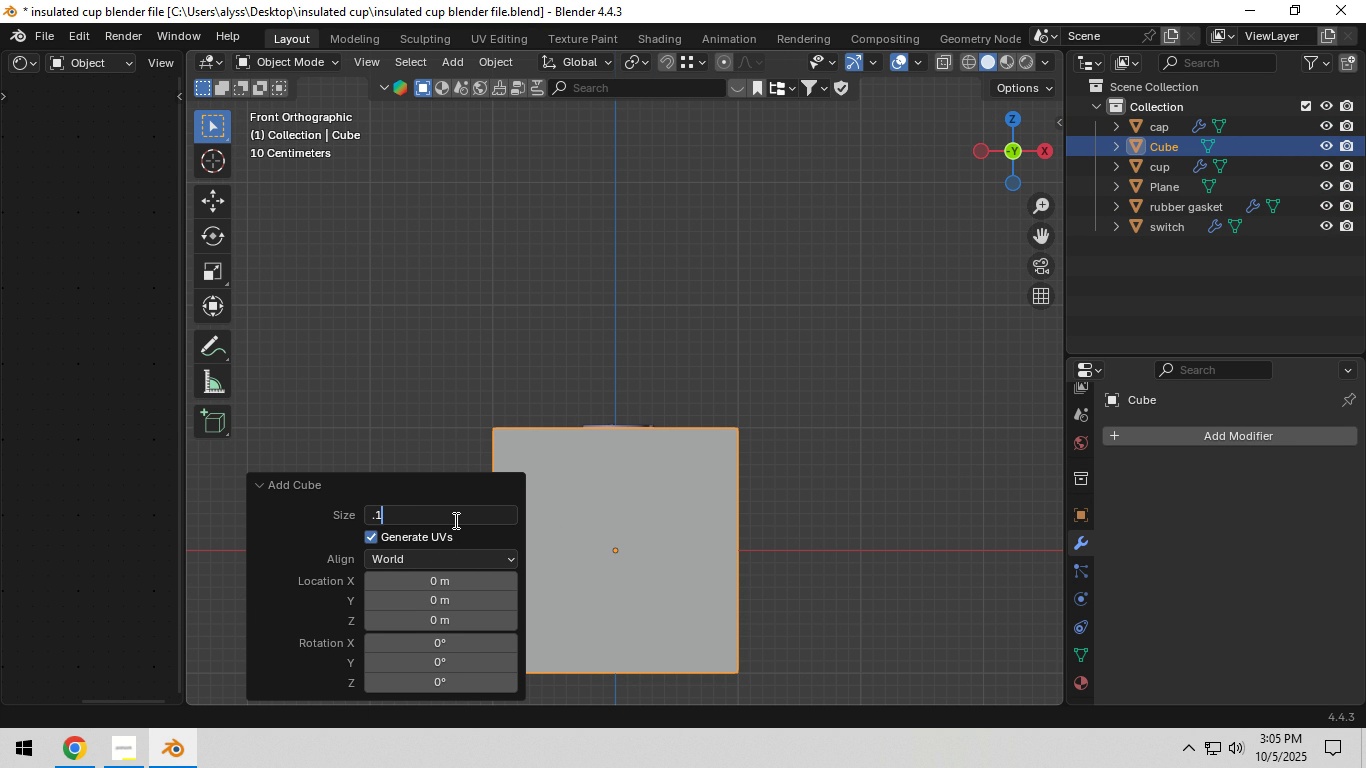 
key(Numpad1)
 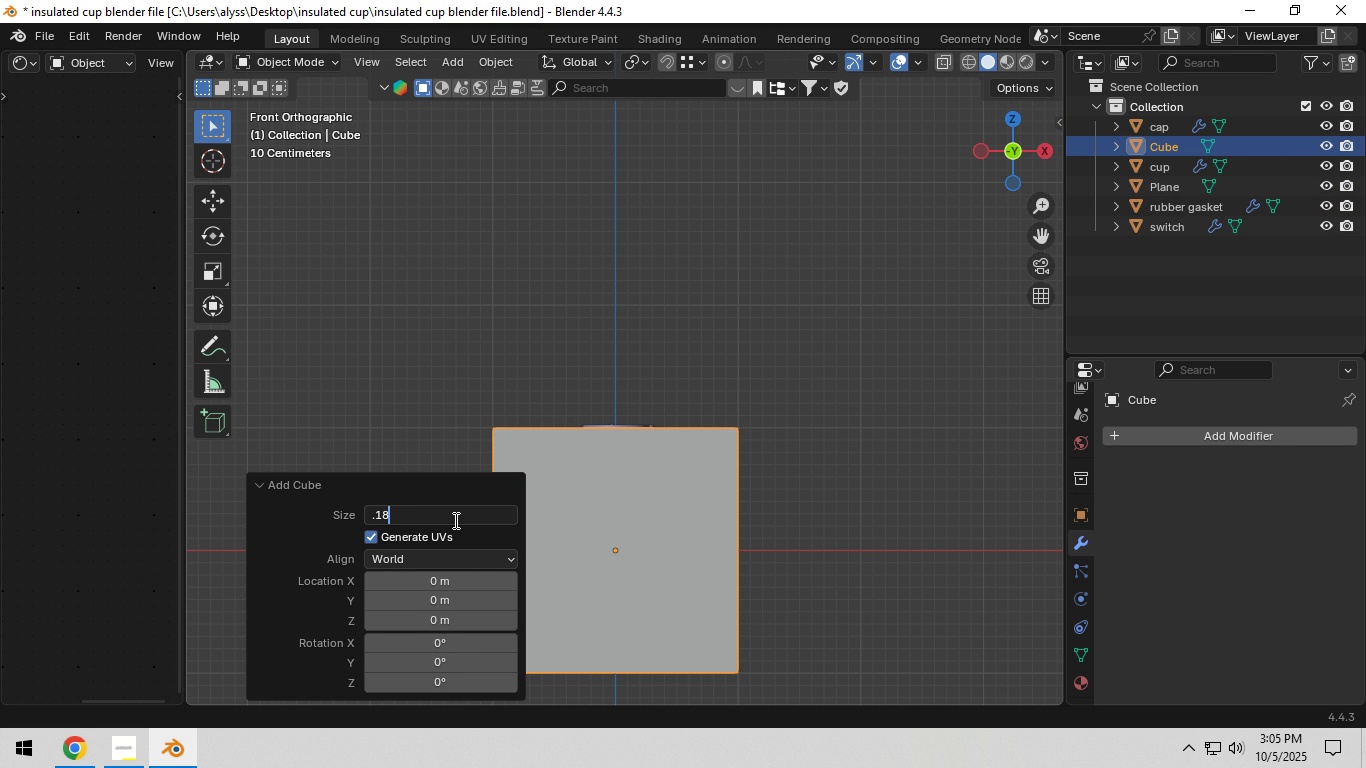 
key(Numpad8)
 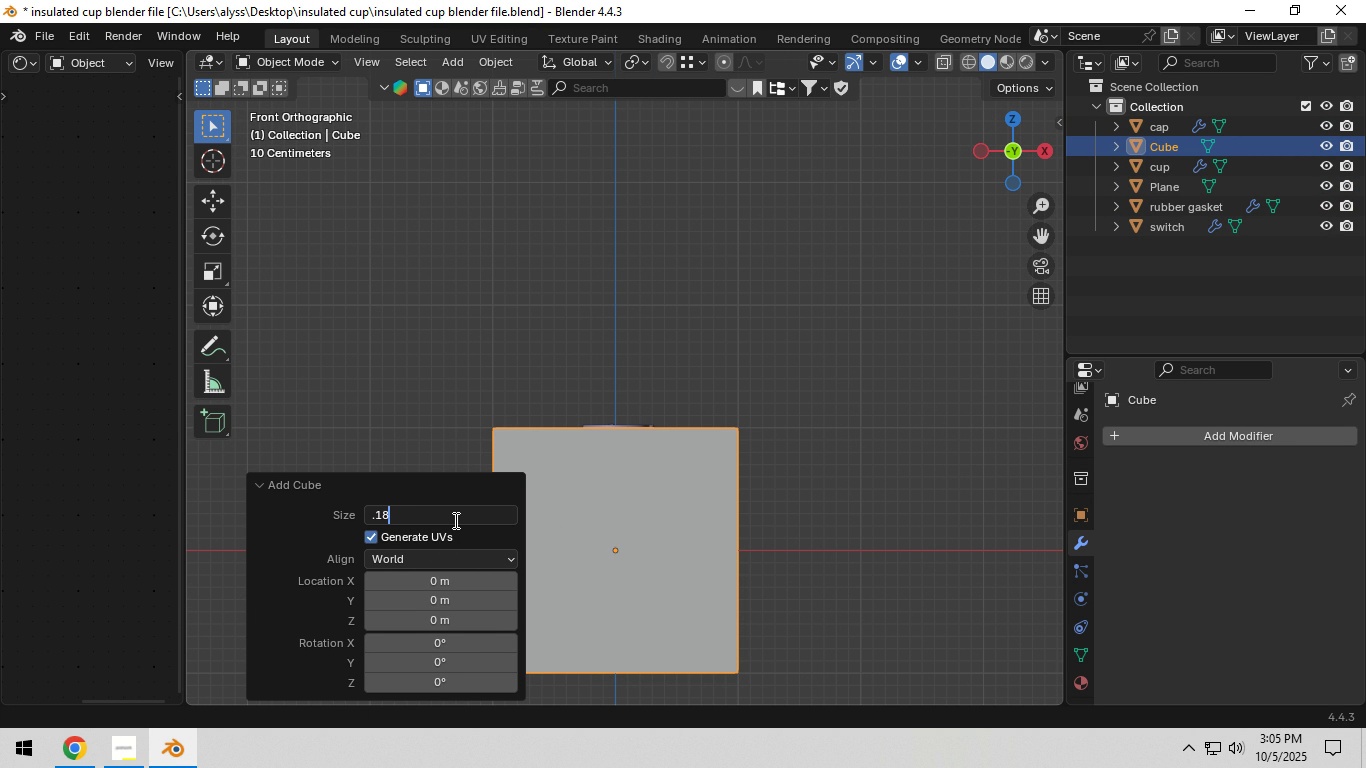 
key(Enter)
 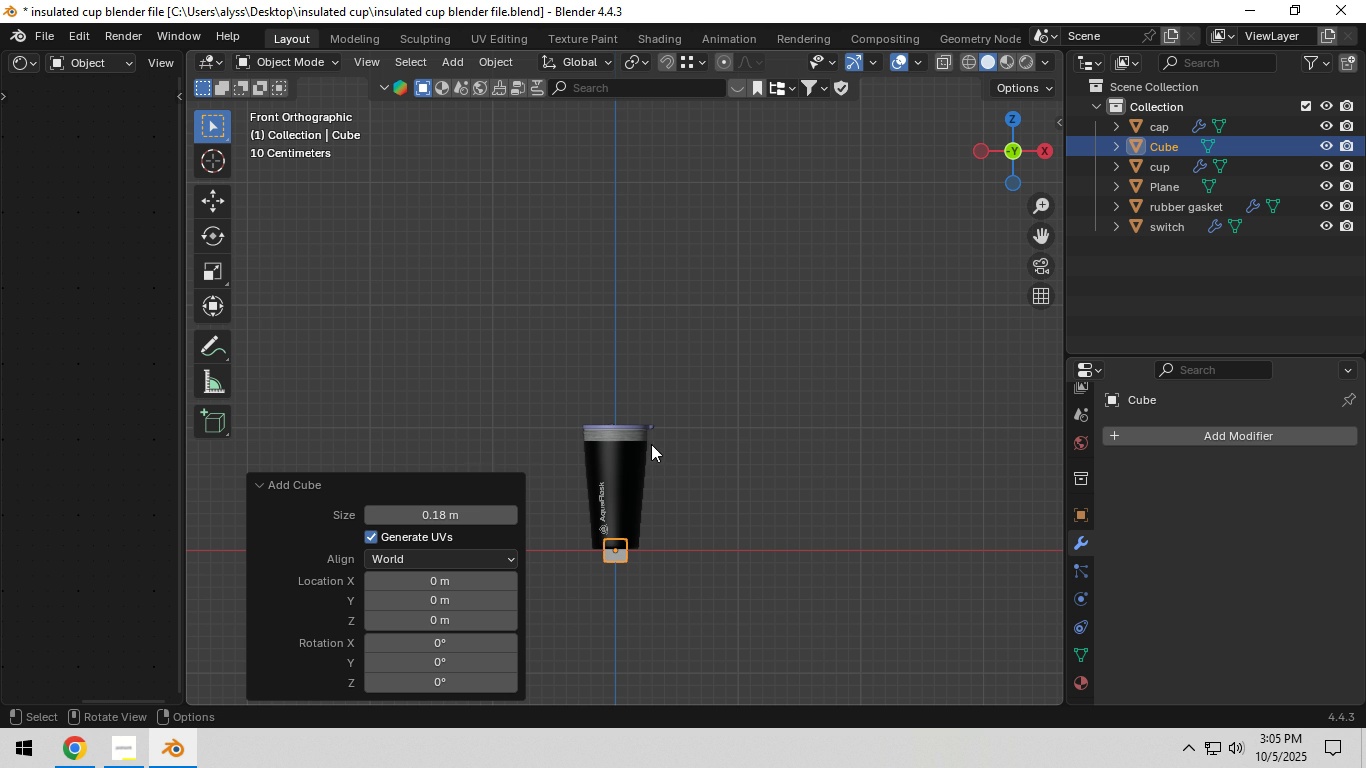 
scroll: coordinate [640, 540], scroll_direction: up, amount: 3.0